 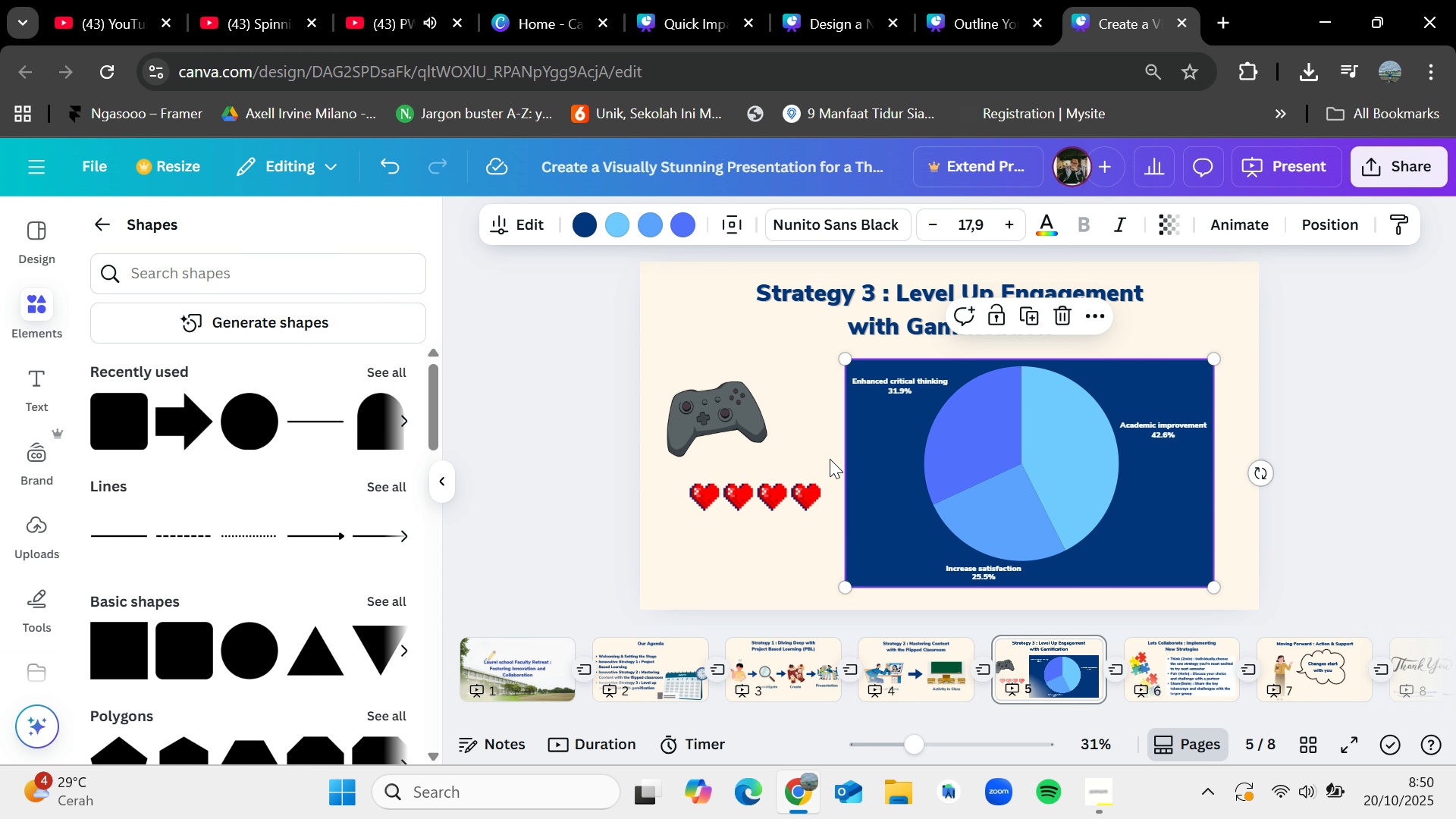 
left_click([587, 218])
 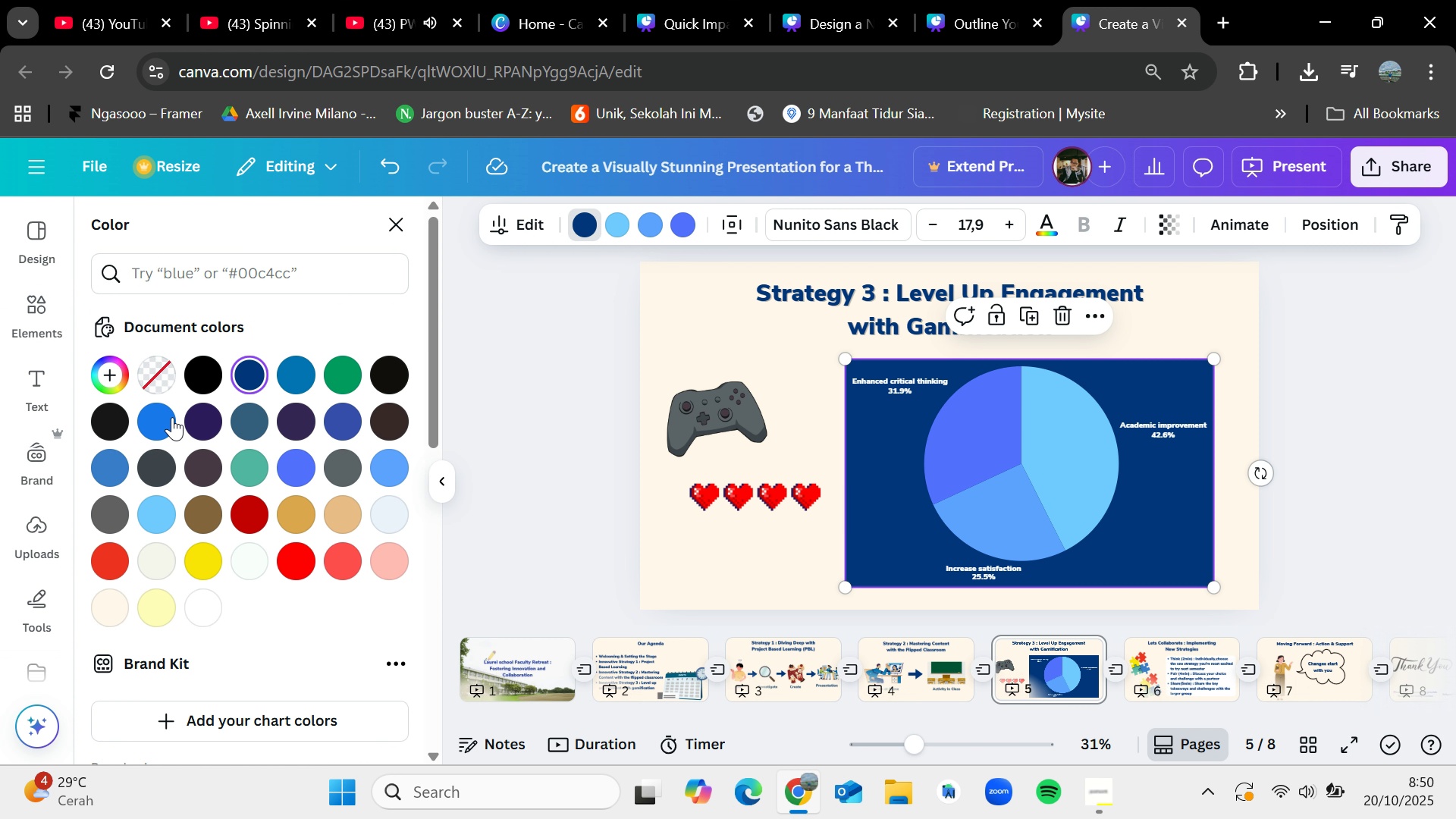 
left_click([157, 374])
 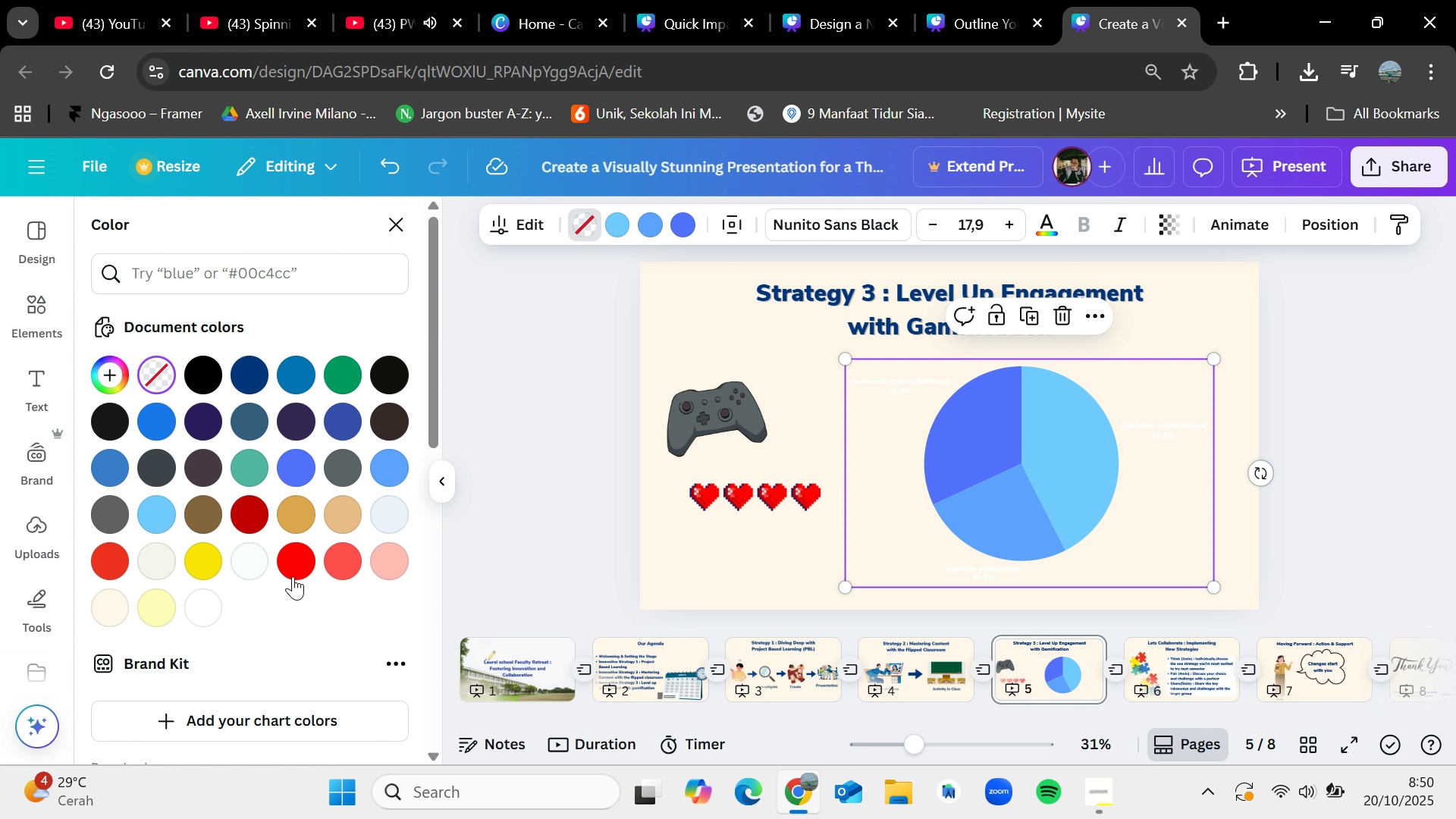 
left_click([251, 562])
 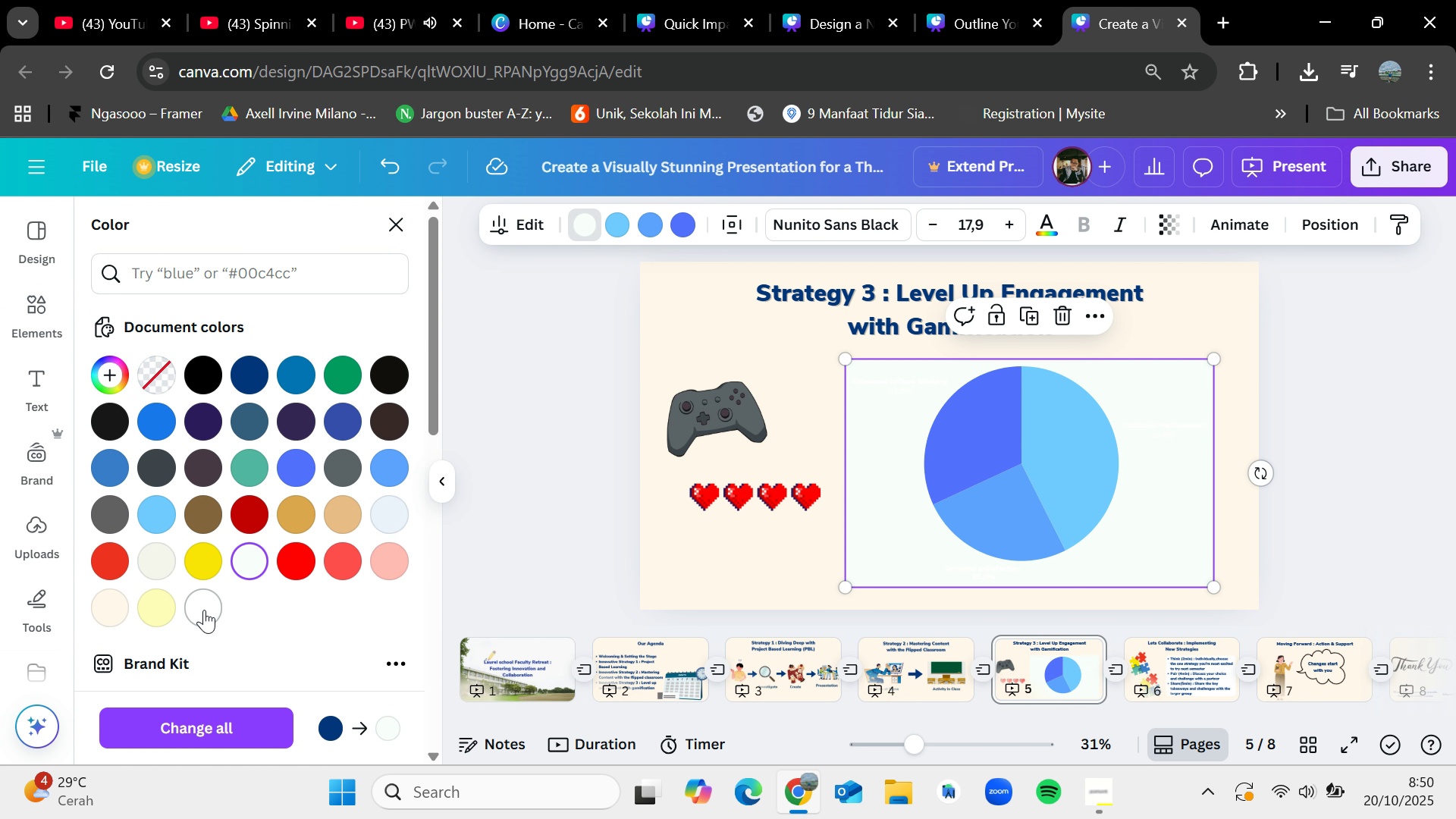 
left_click([204, 610])
 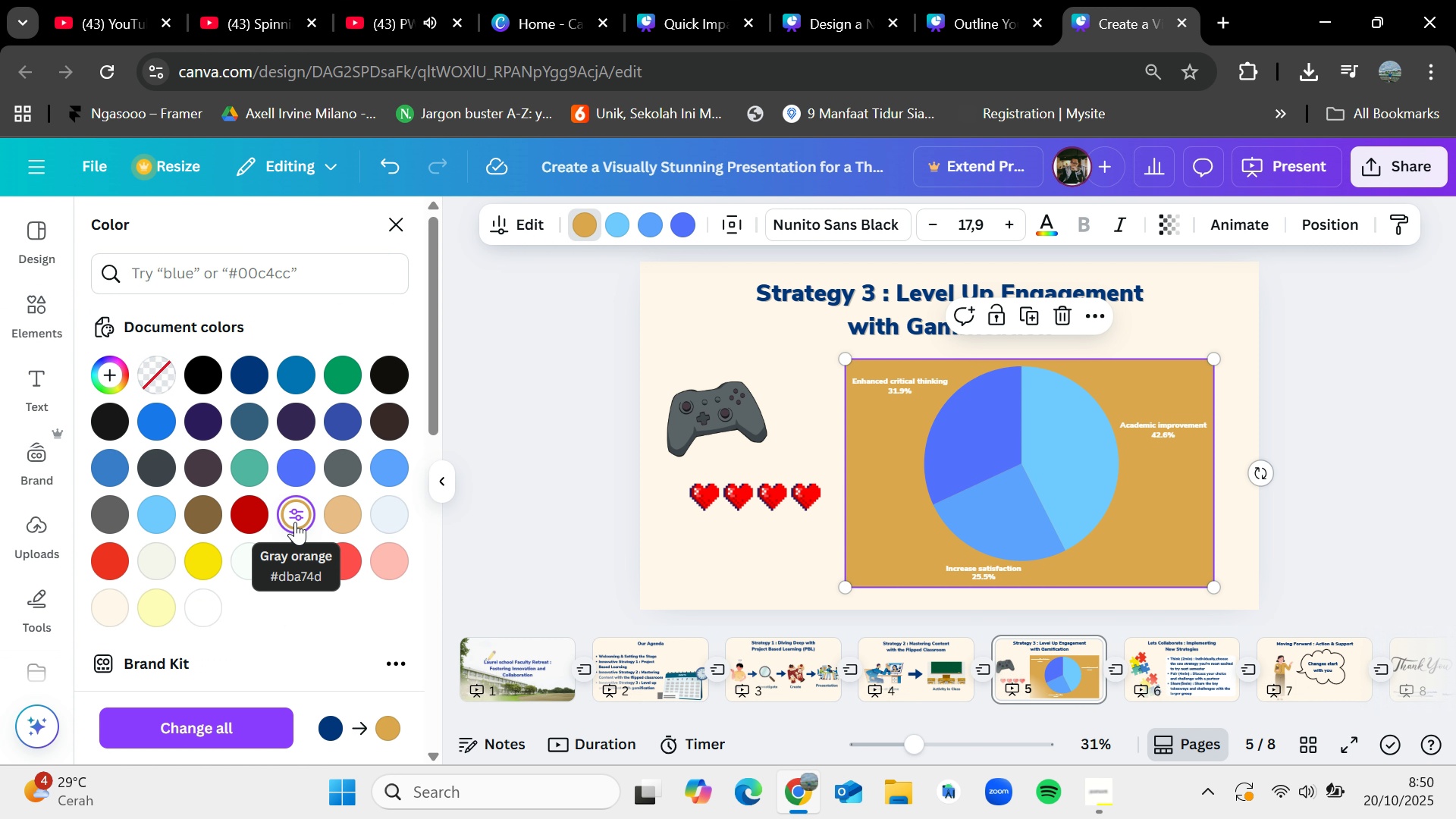 
left_click([331, 515])
 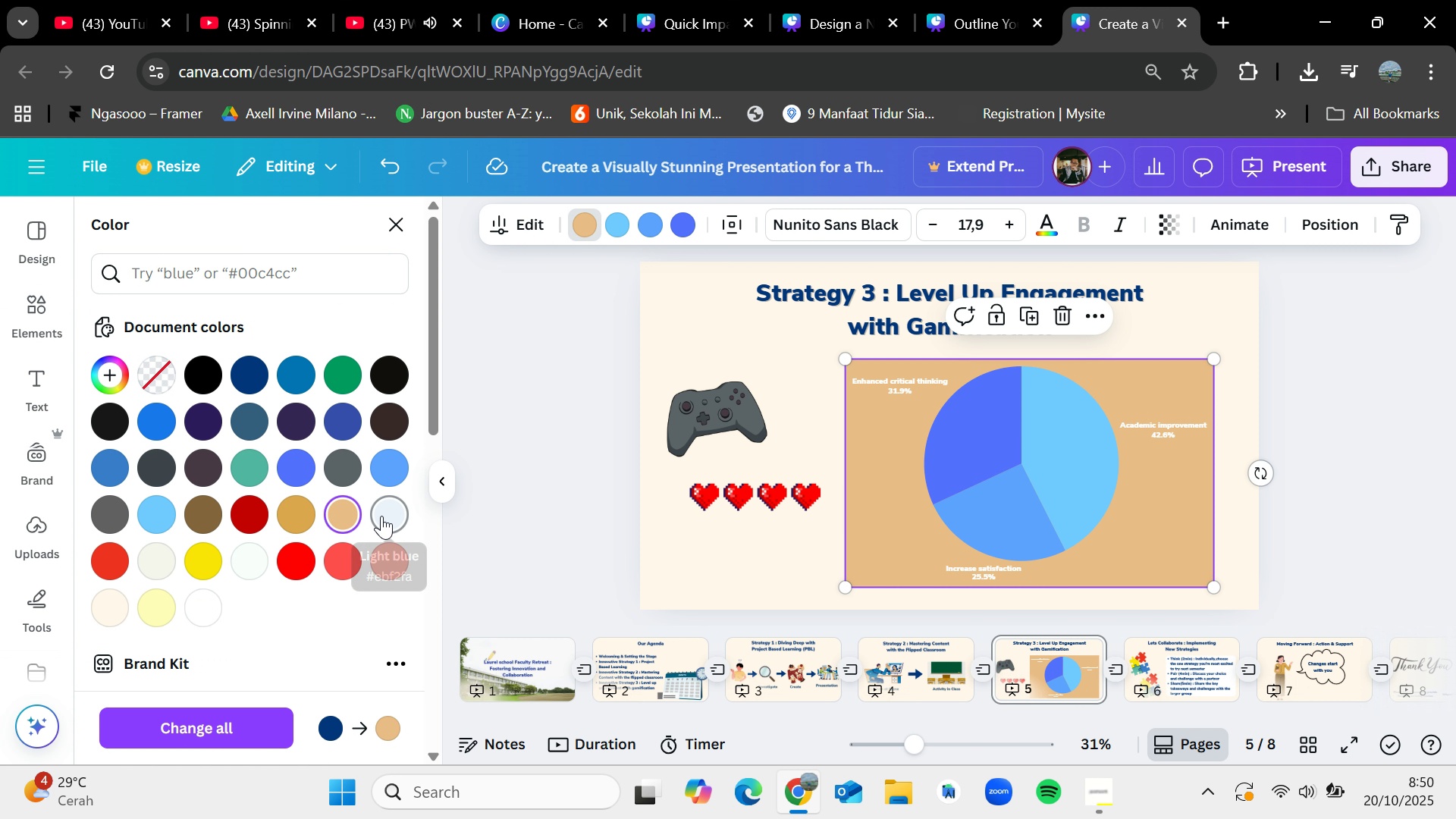 
left_click([381, 516])
 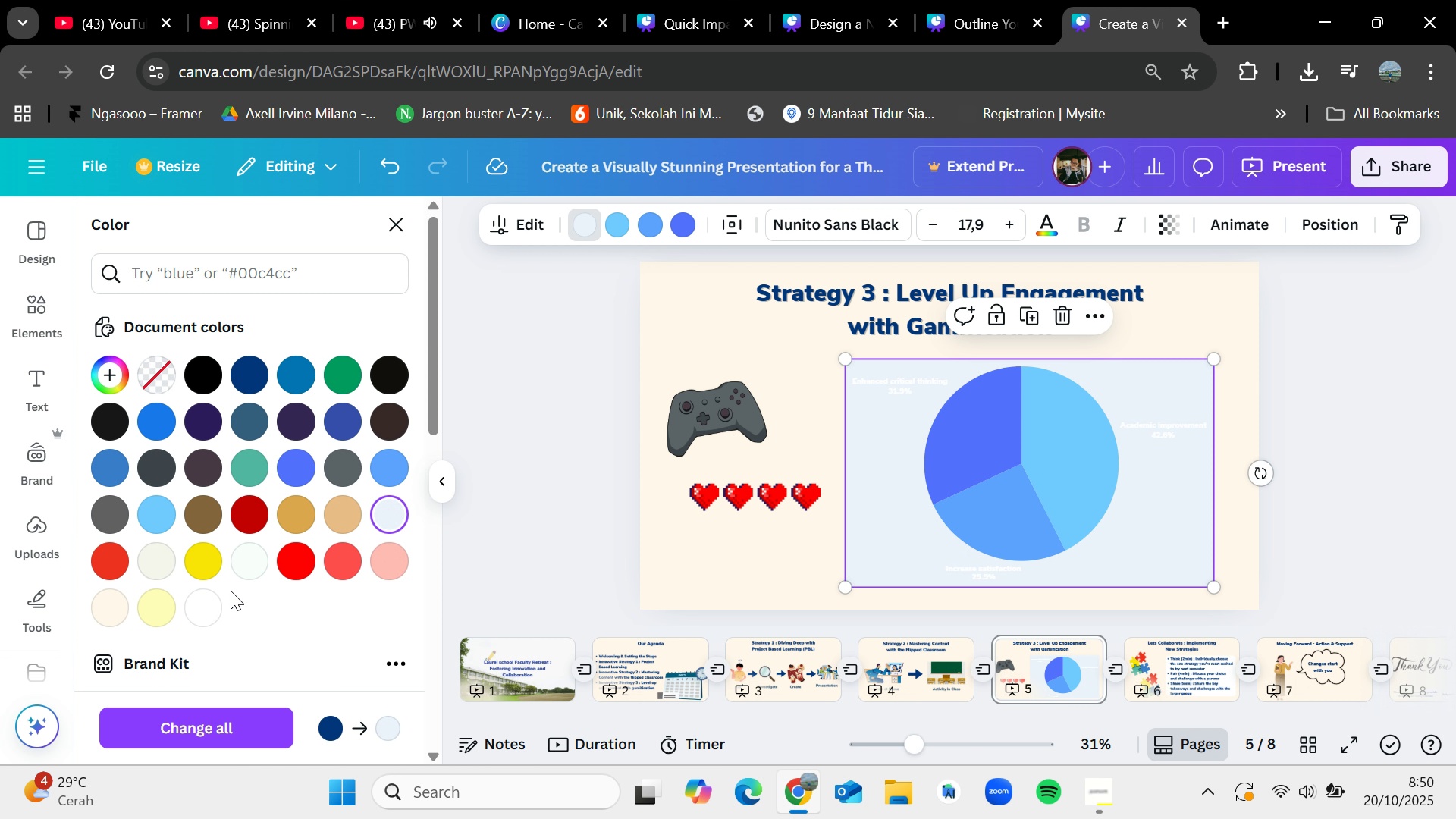 
left_click([218, 602])
 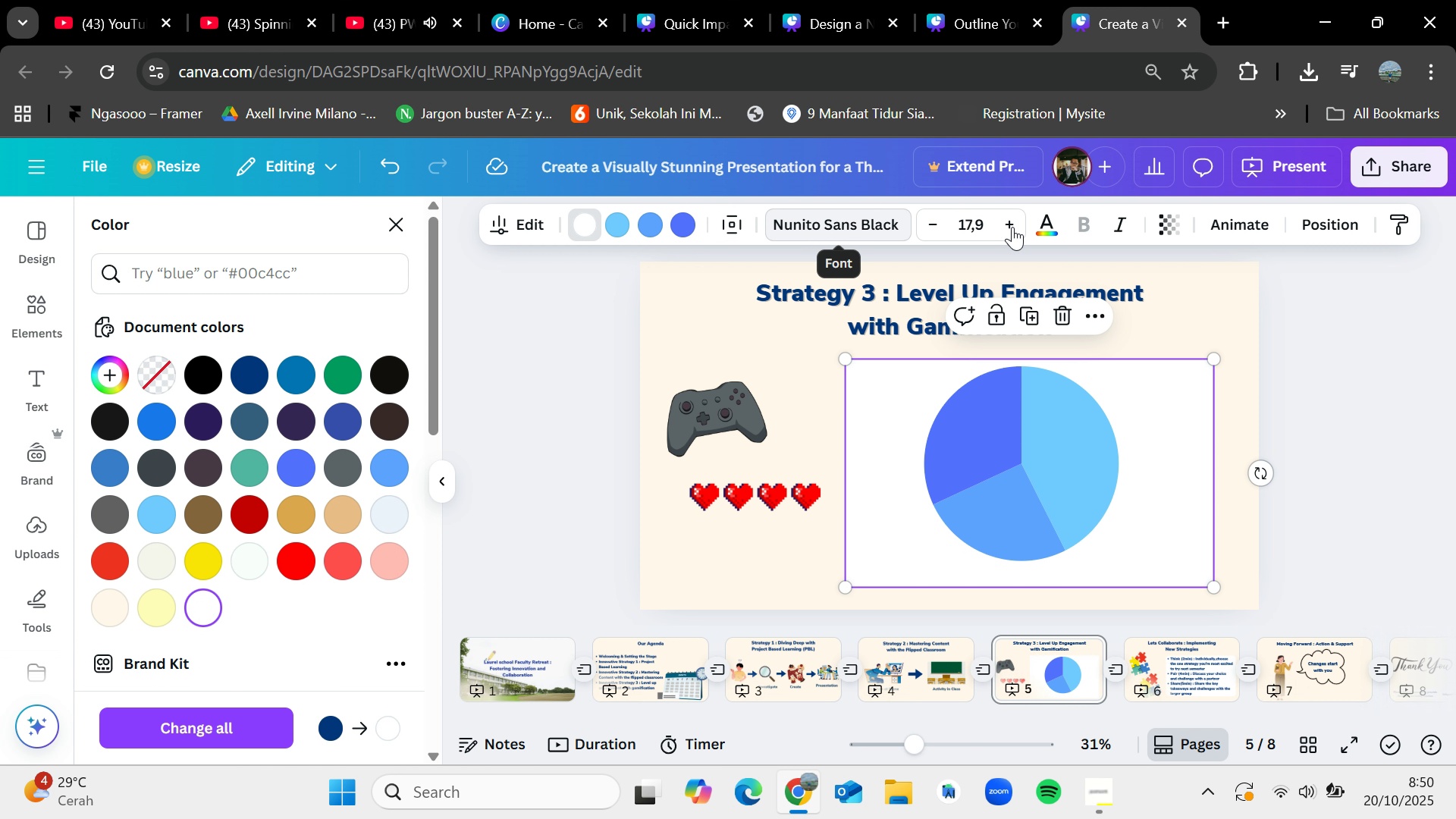 
left_click([1046, 223])
 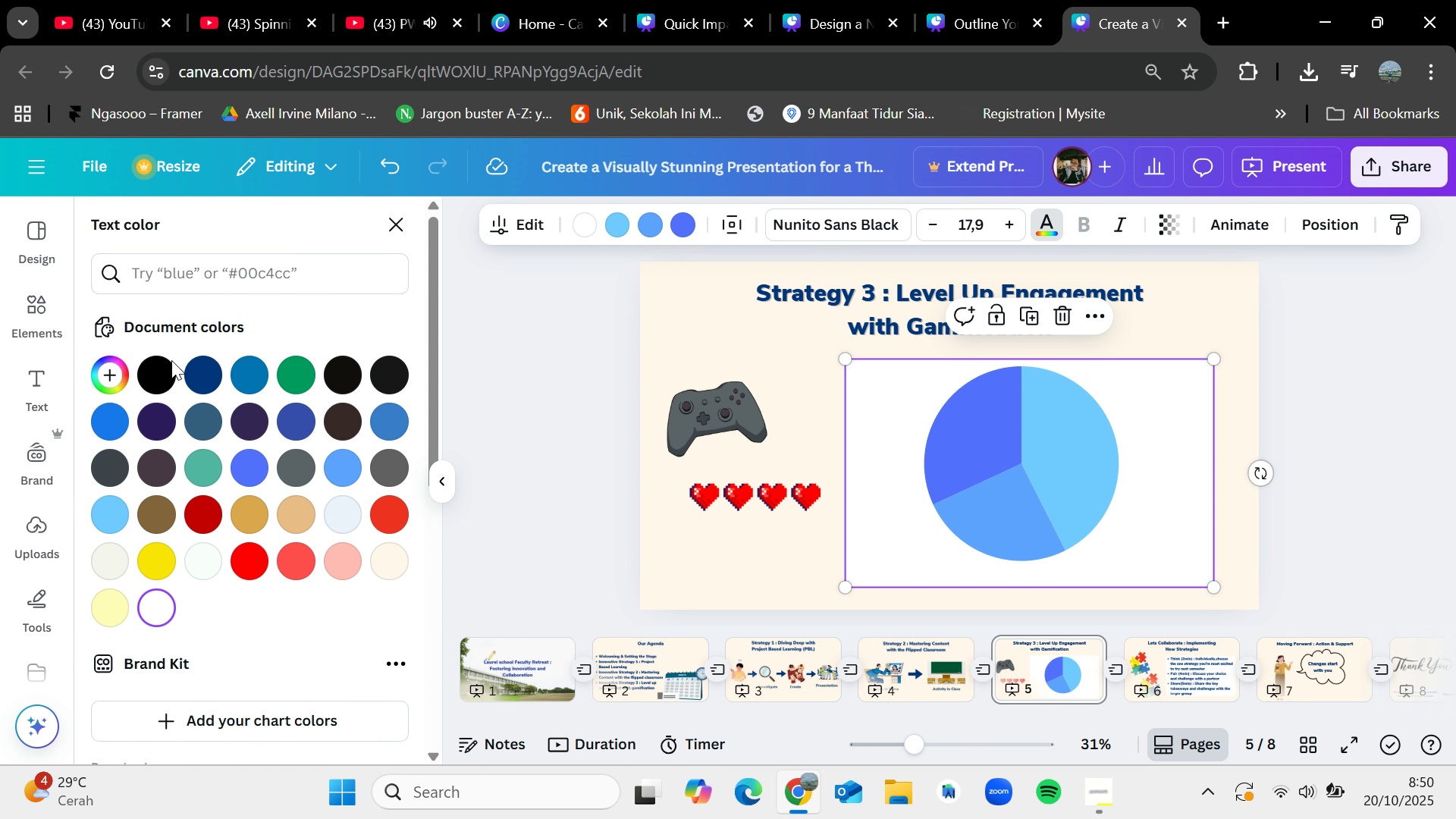 
left_click([170, 360])
 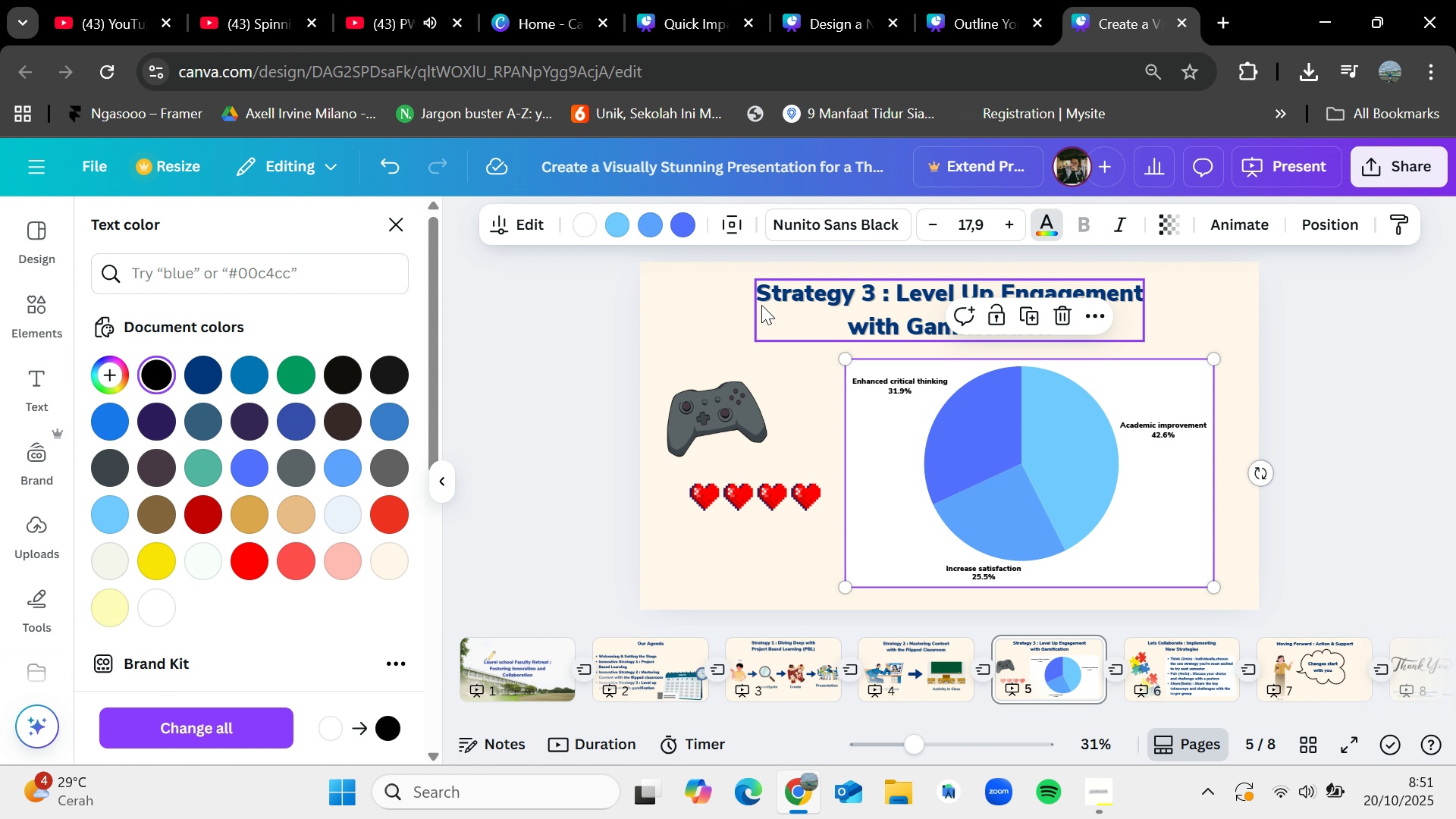 
left_click([577, 212])
 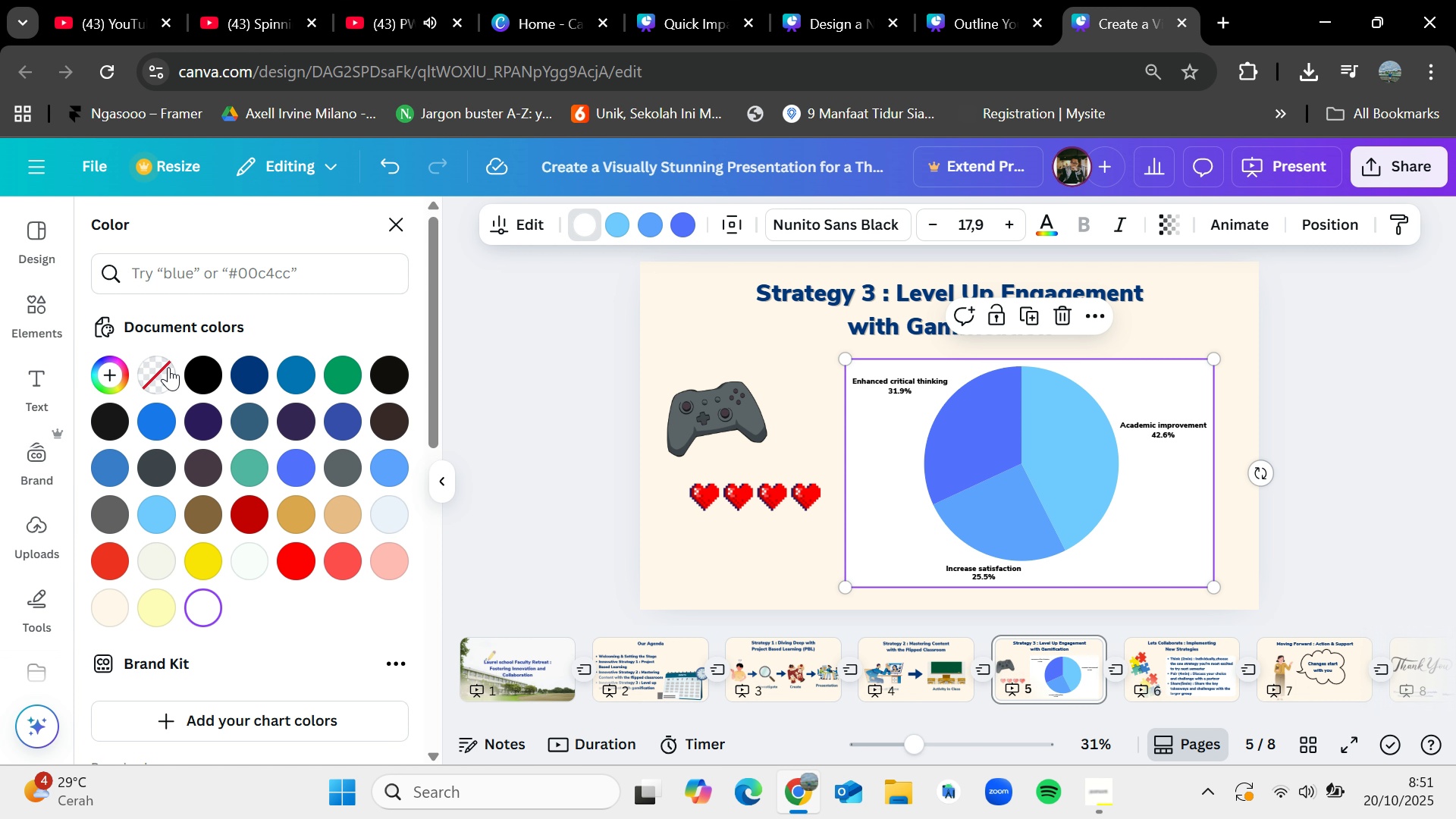 
left_click([151, 365])
 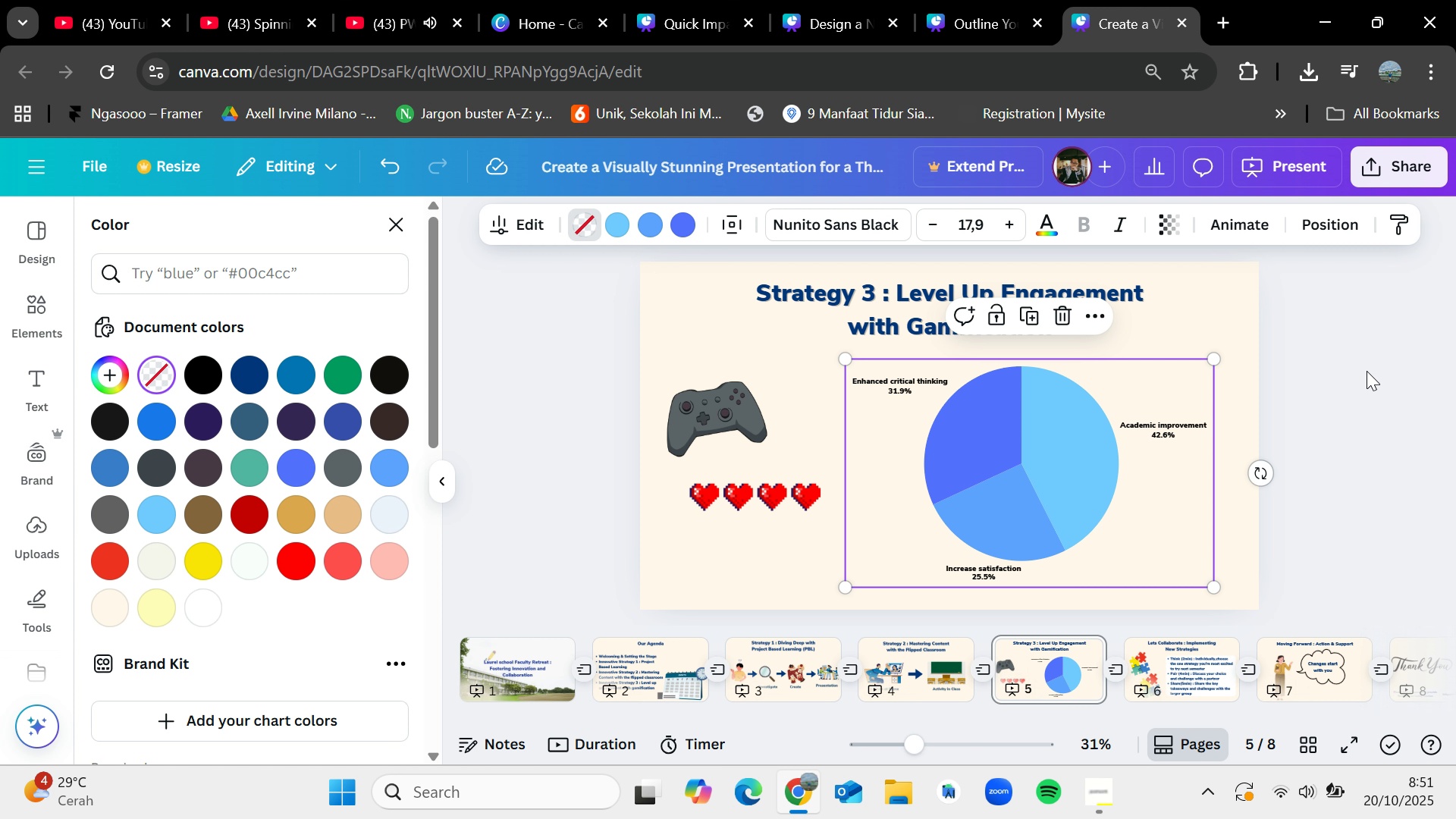 
left_click([1378, 371])
 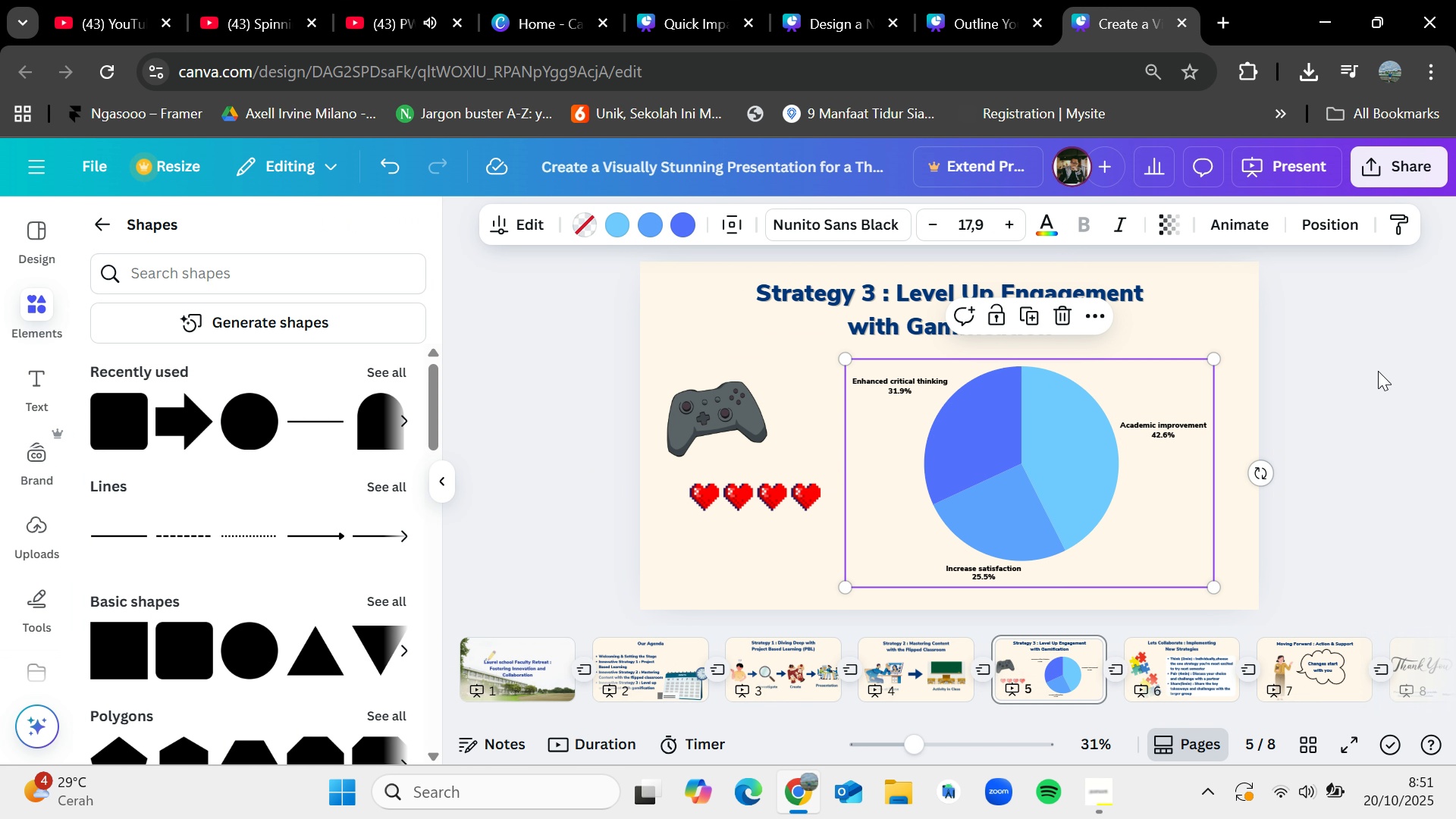 
left_click([1378, 371])
 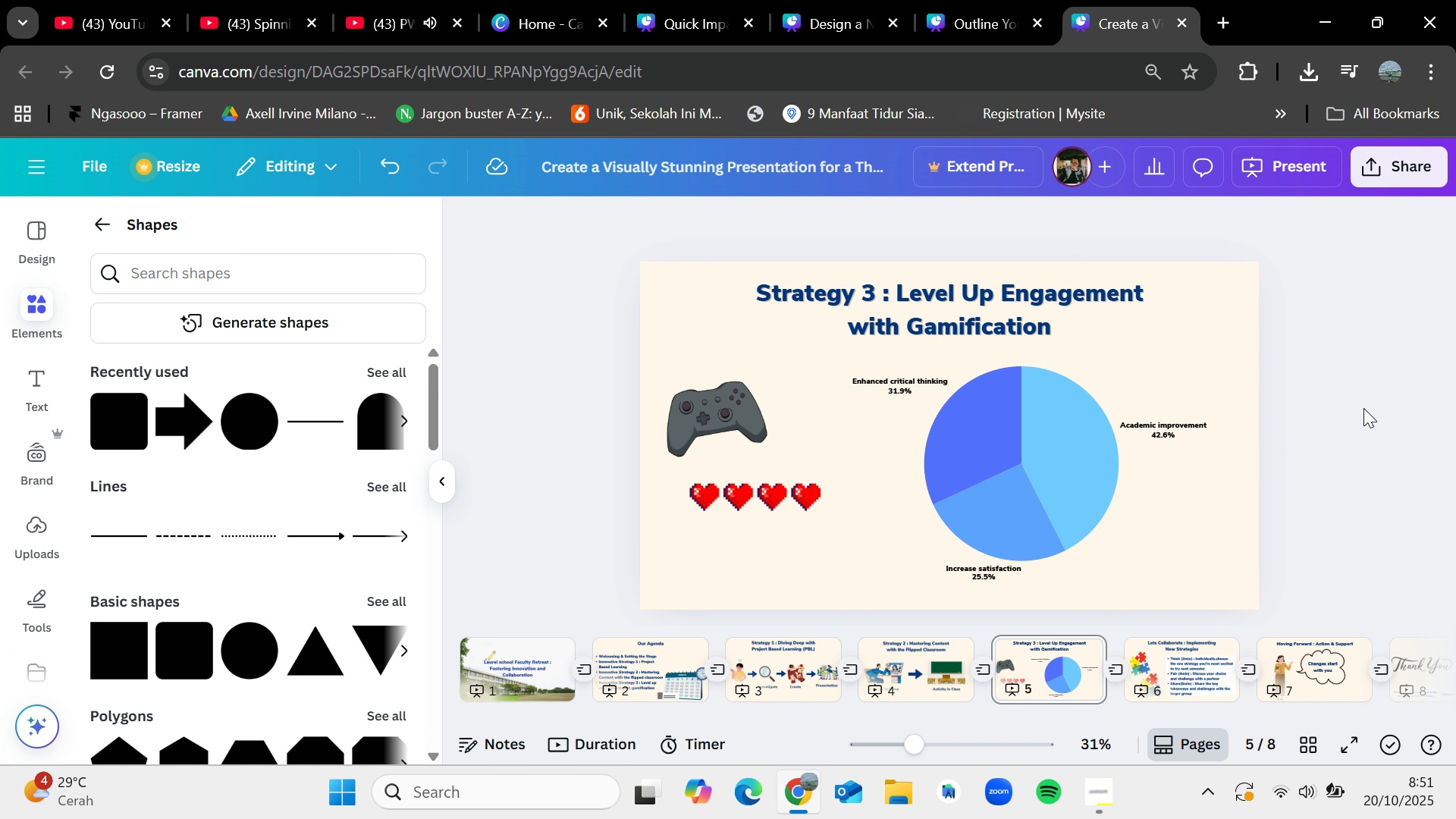 
wait(5.05)
 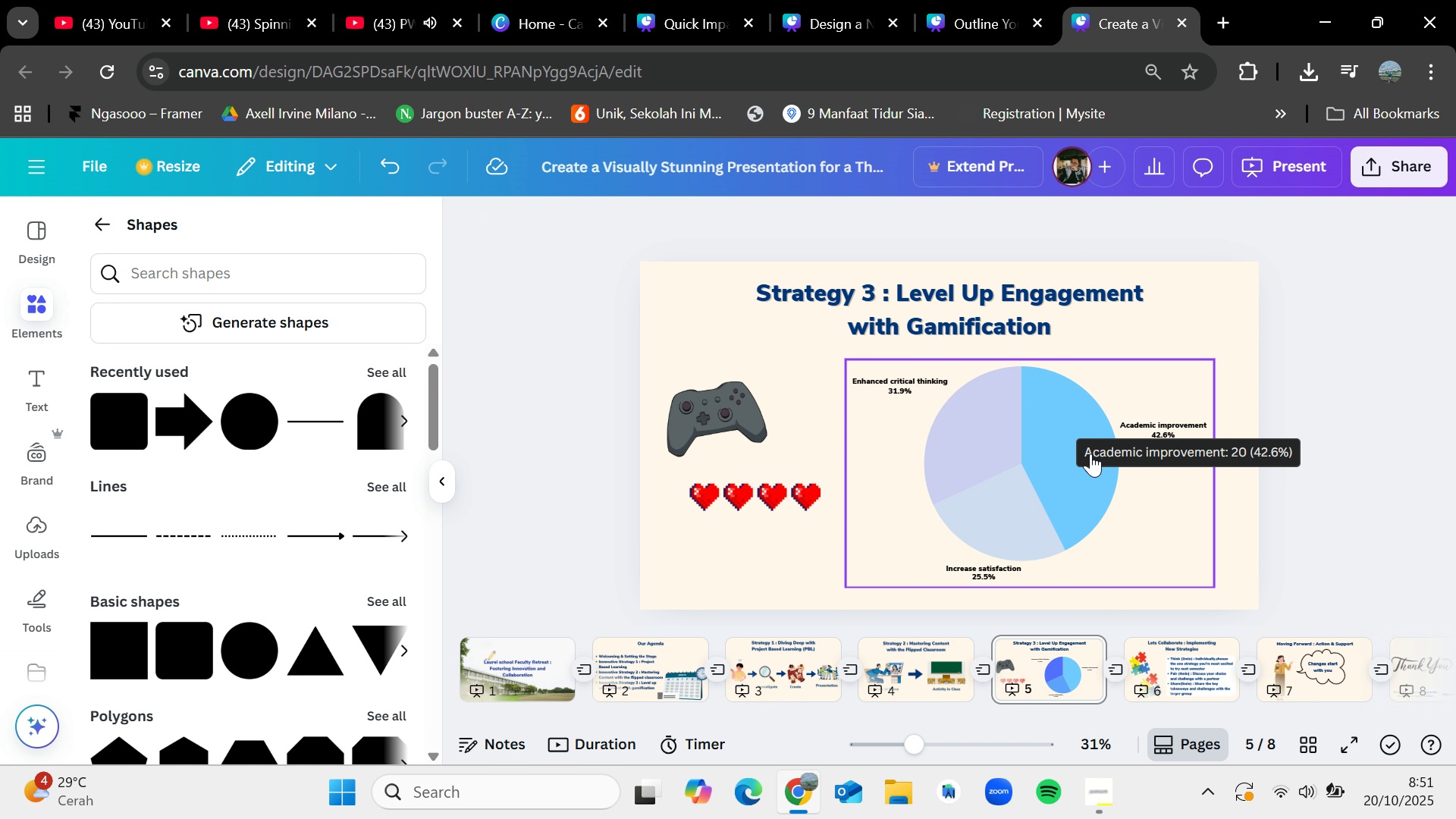 
left_click([551, 648])
 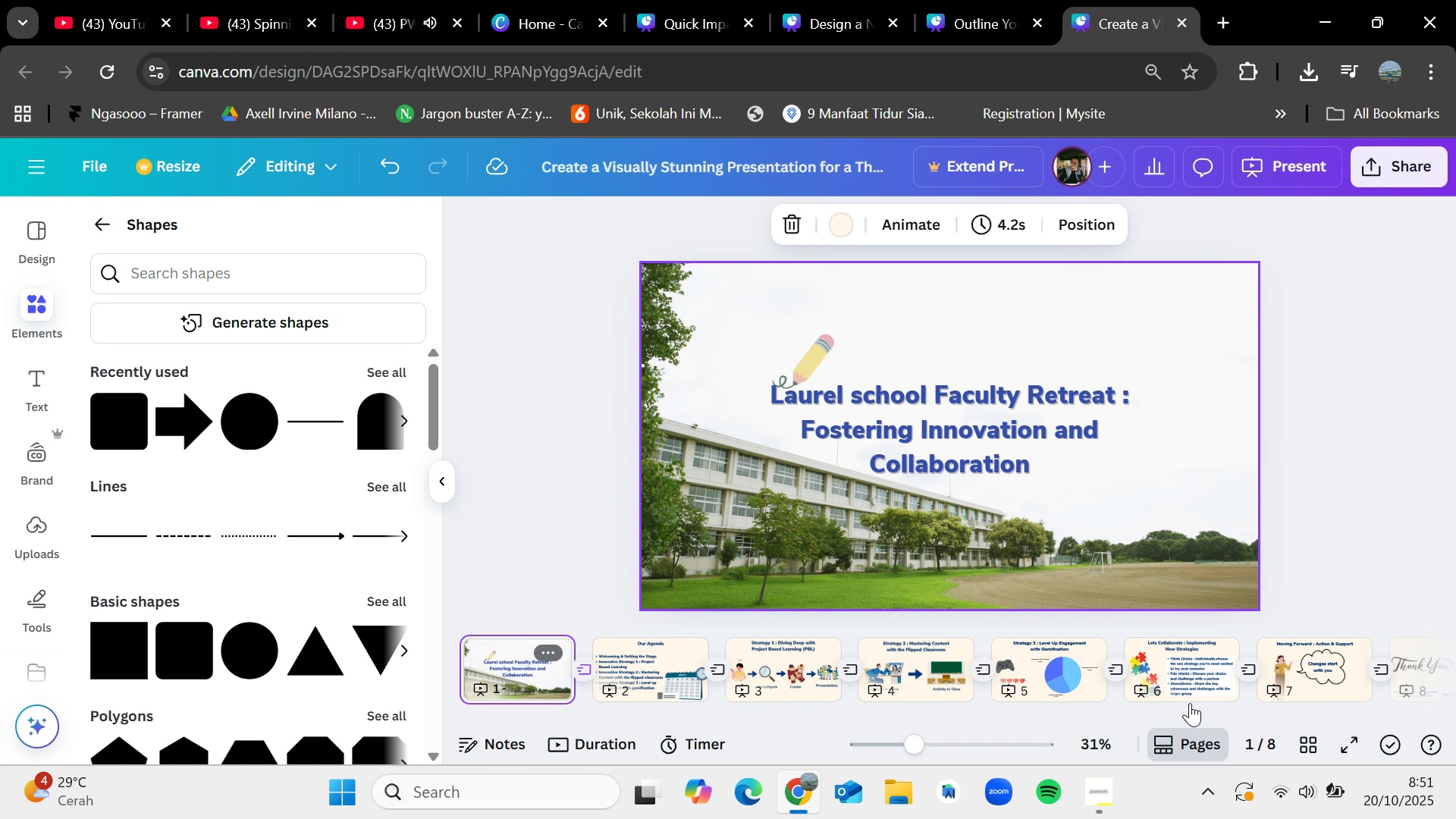 
left_click([1096, 813])